 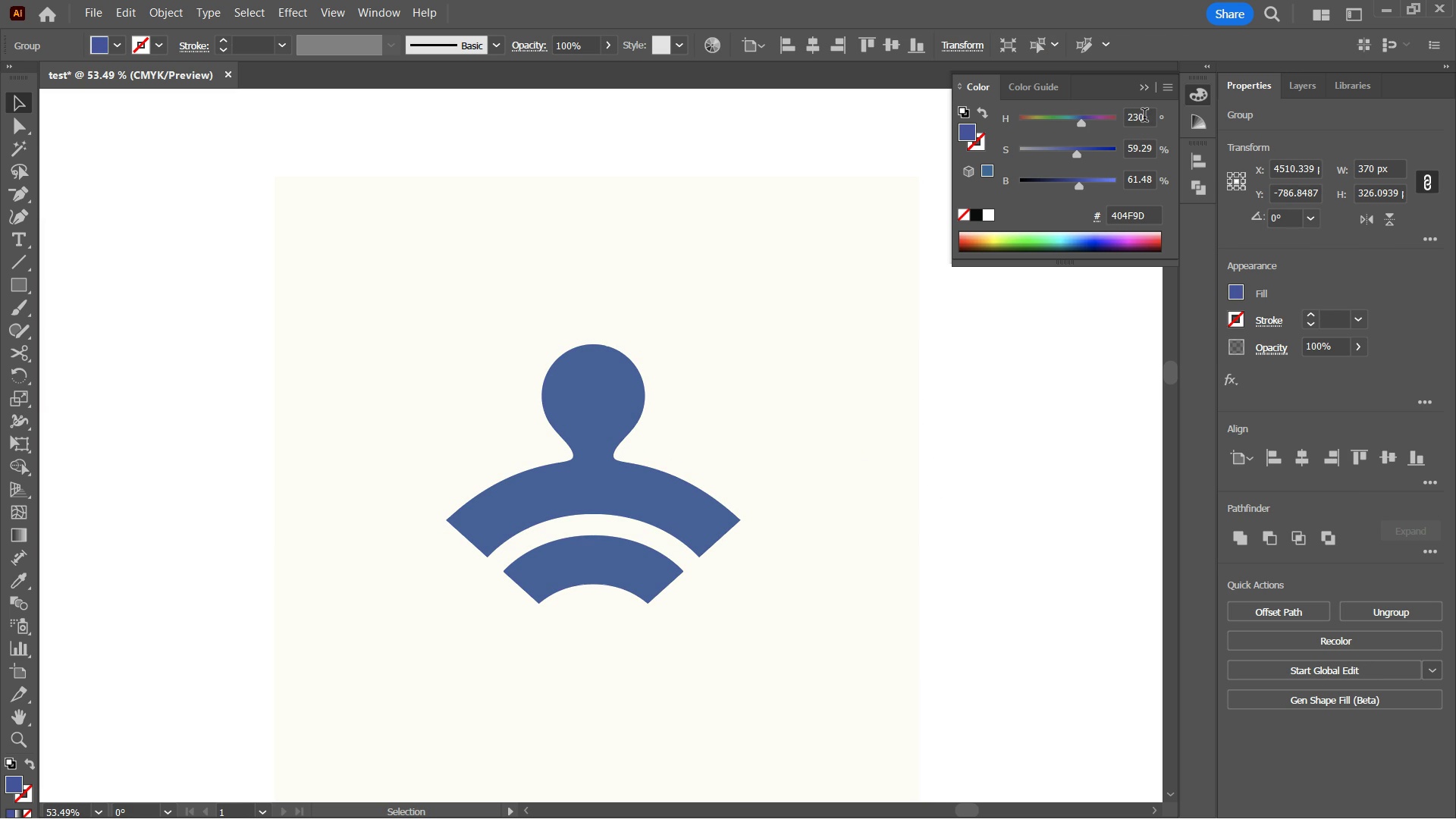 
scroll: coordinate [1144, 117], scroll_direction: none, amount: 0.0
 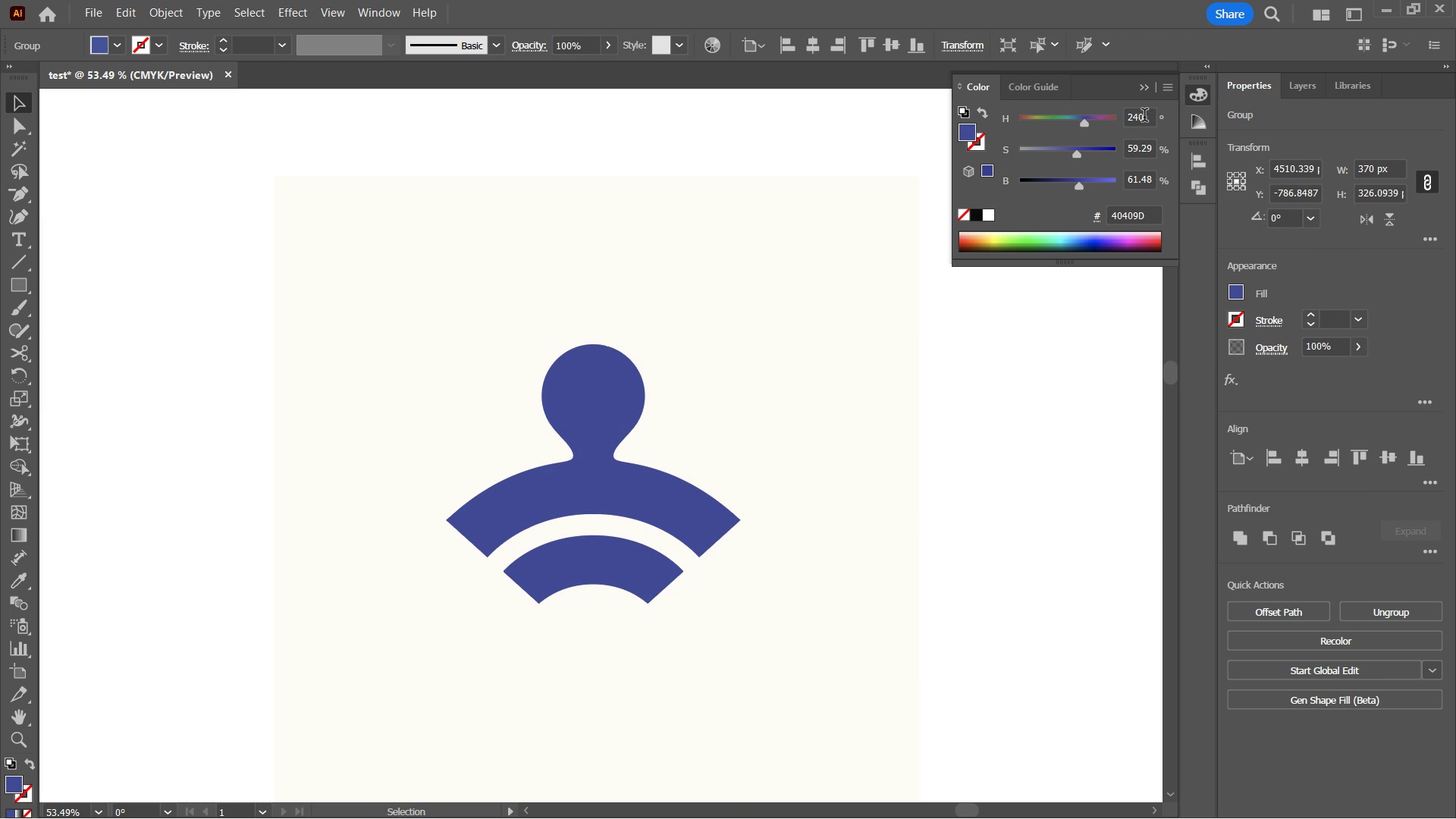 
scroll: coordinate [1144, 117], scroll_direction: up, amount: 1.0
 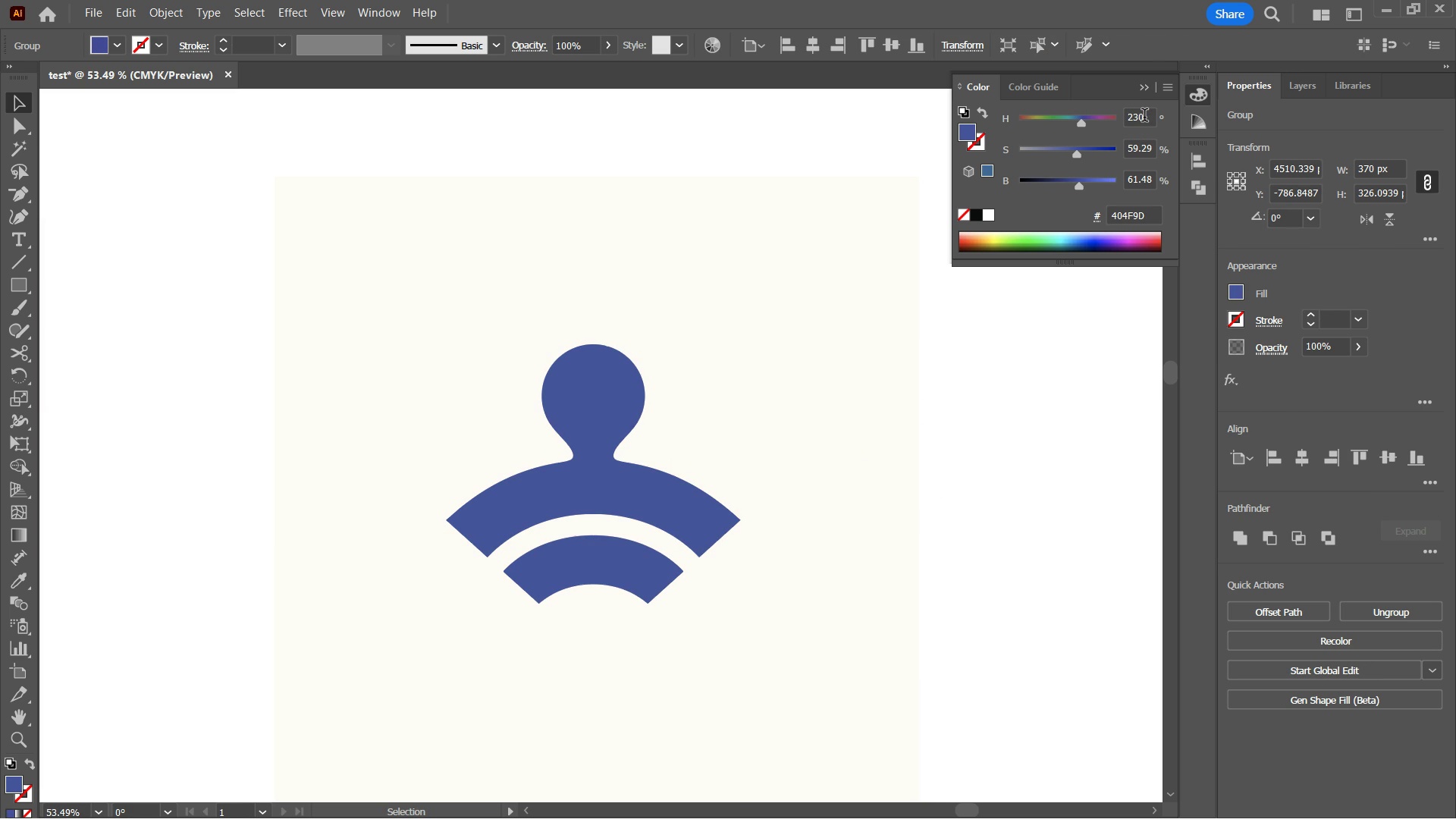 
scroll: coordinate [1144, 117], scroll_direction: none, amount: 0.0
 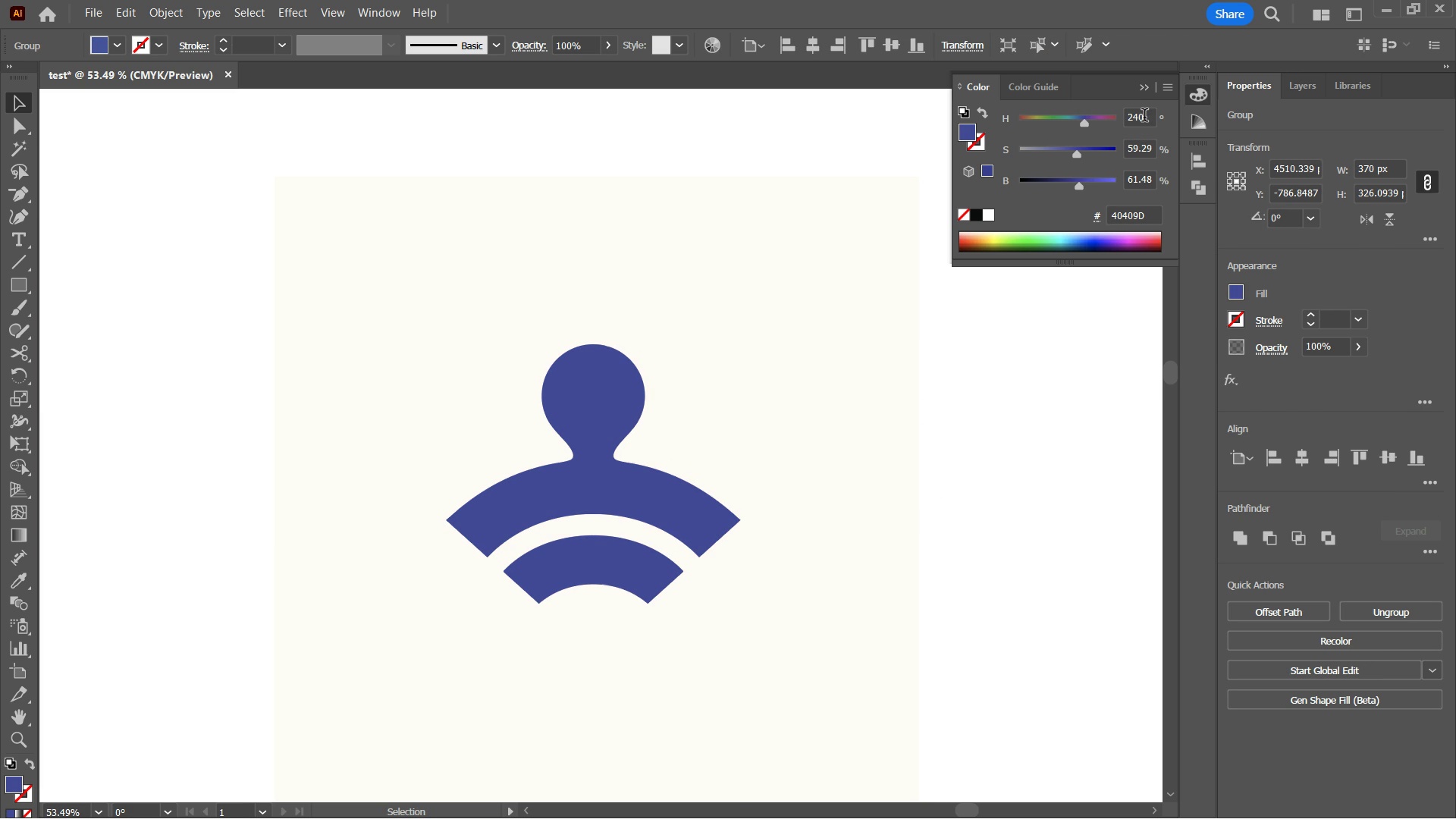 
scroll: coordinate [1144, 117], scroll_direction: up, amount: 1.0
 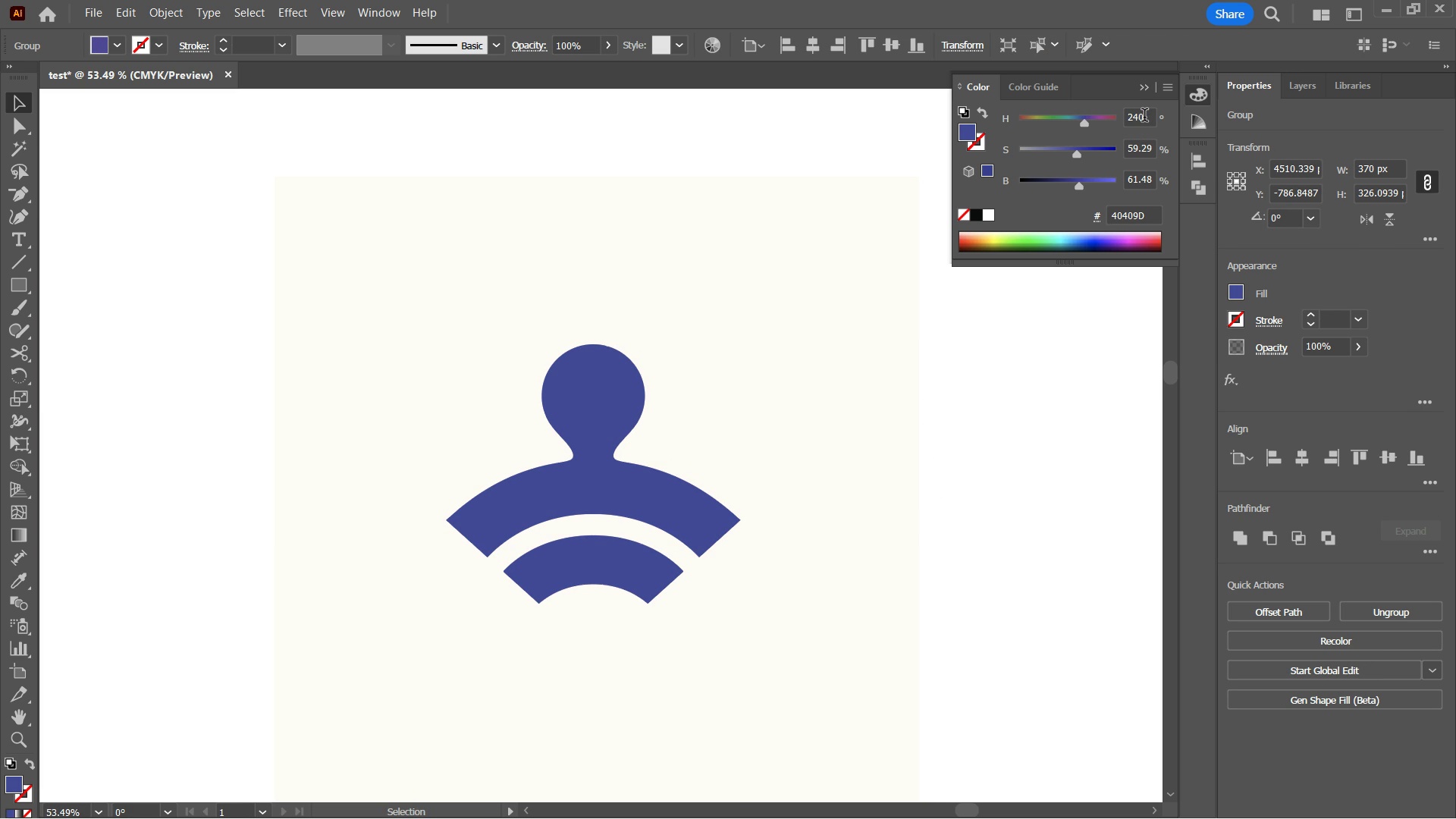 
scroll: coordinate [1144, 117], scroll_direction: down, amount: 1.0
 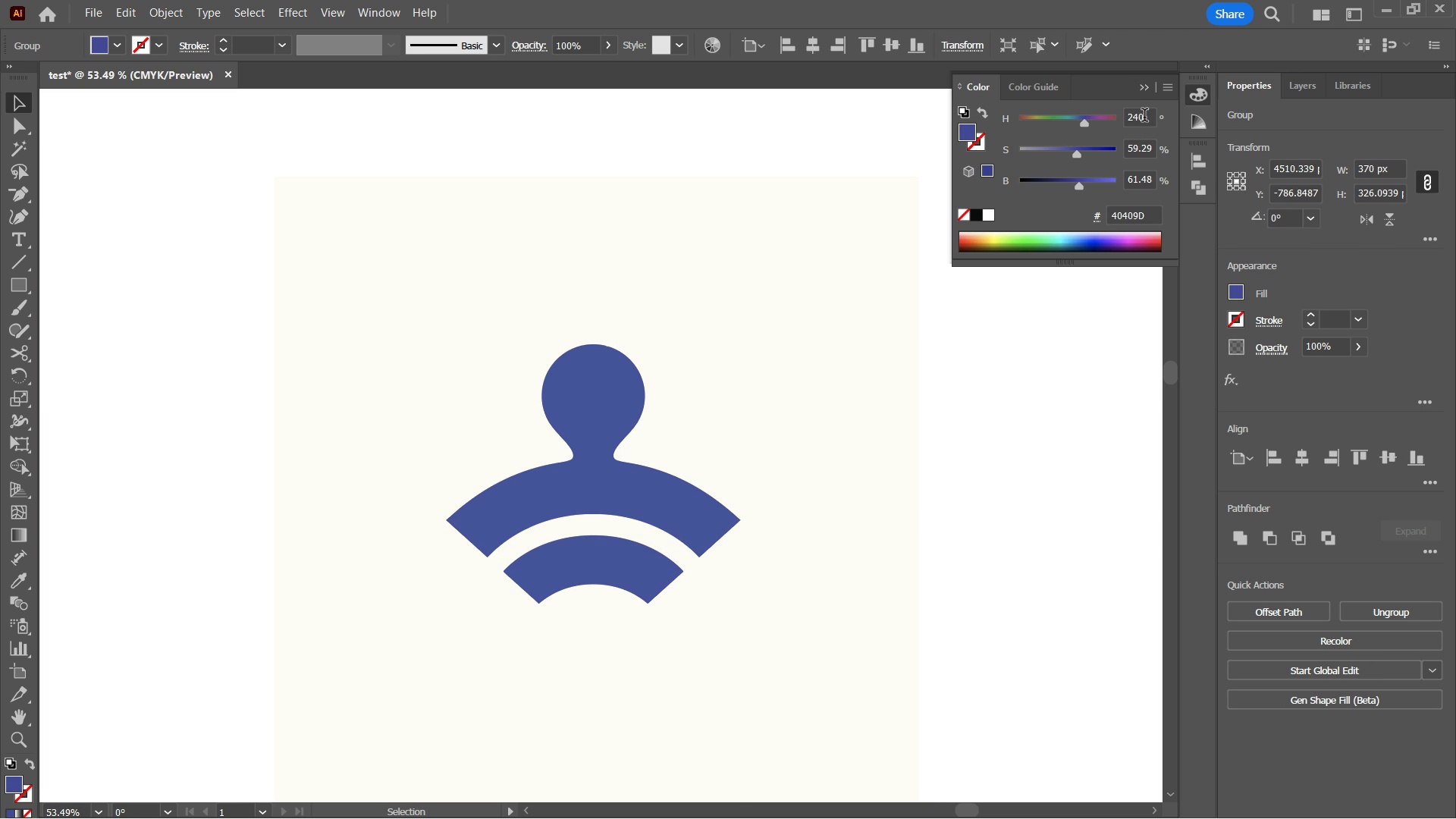 
scroll: coordinate [1144, 117], scroll_direction: none, amount: 0.0